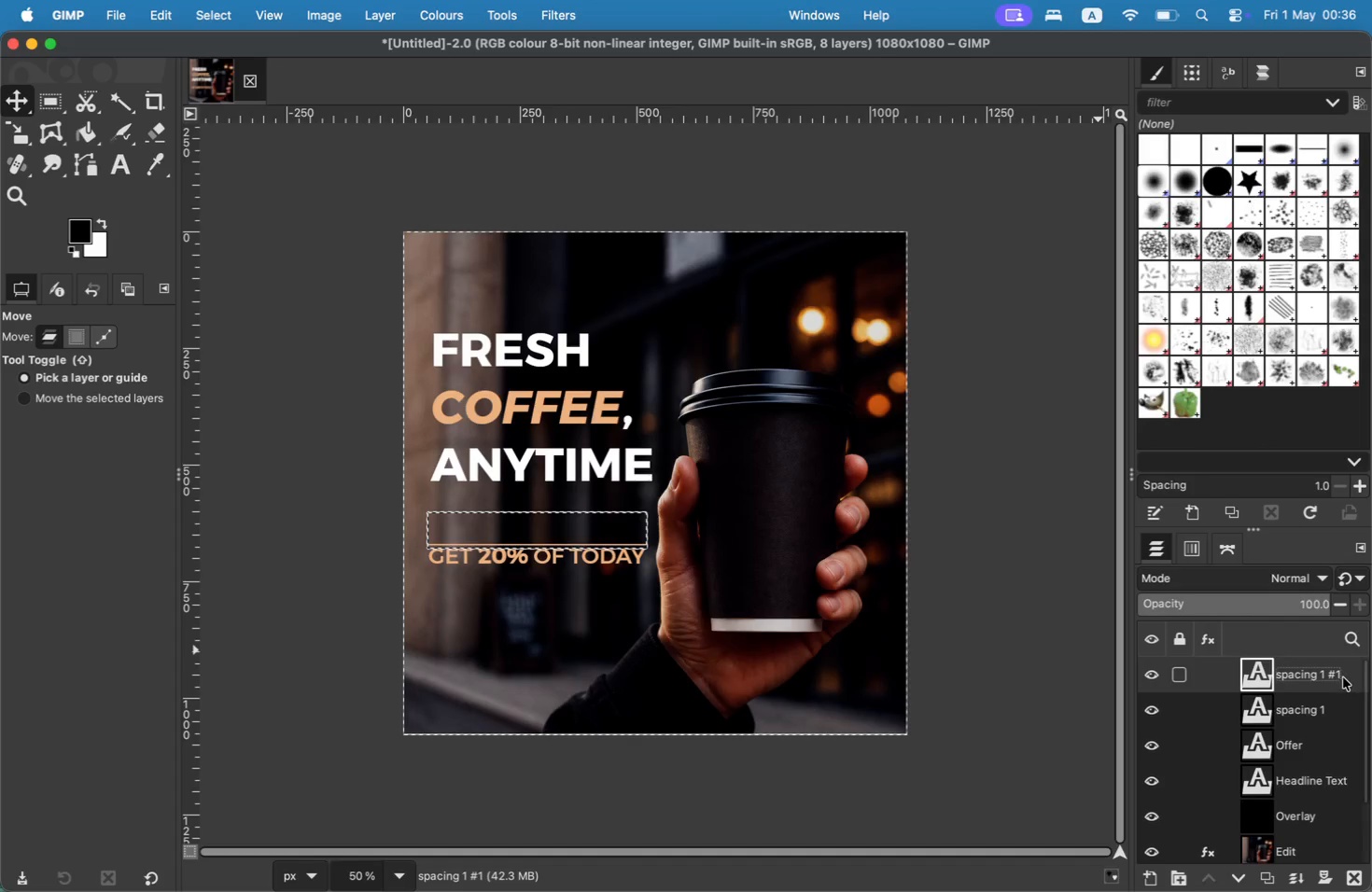 
double_click([1337, 676])
 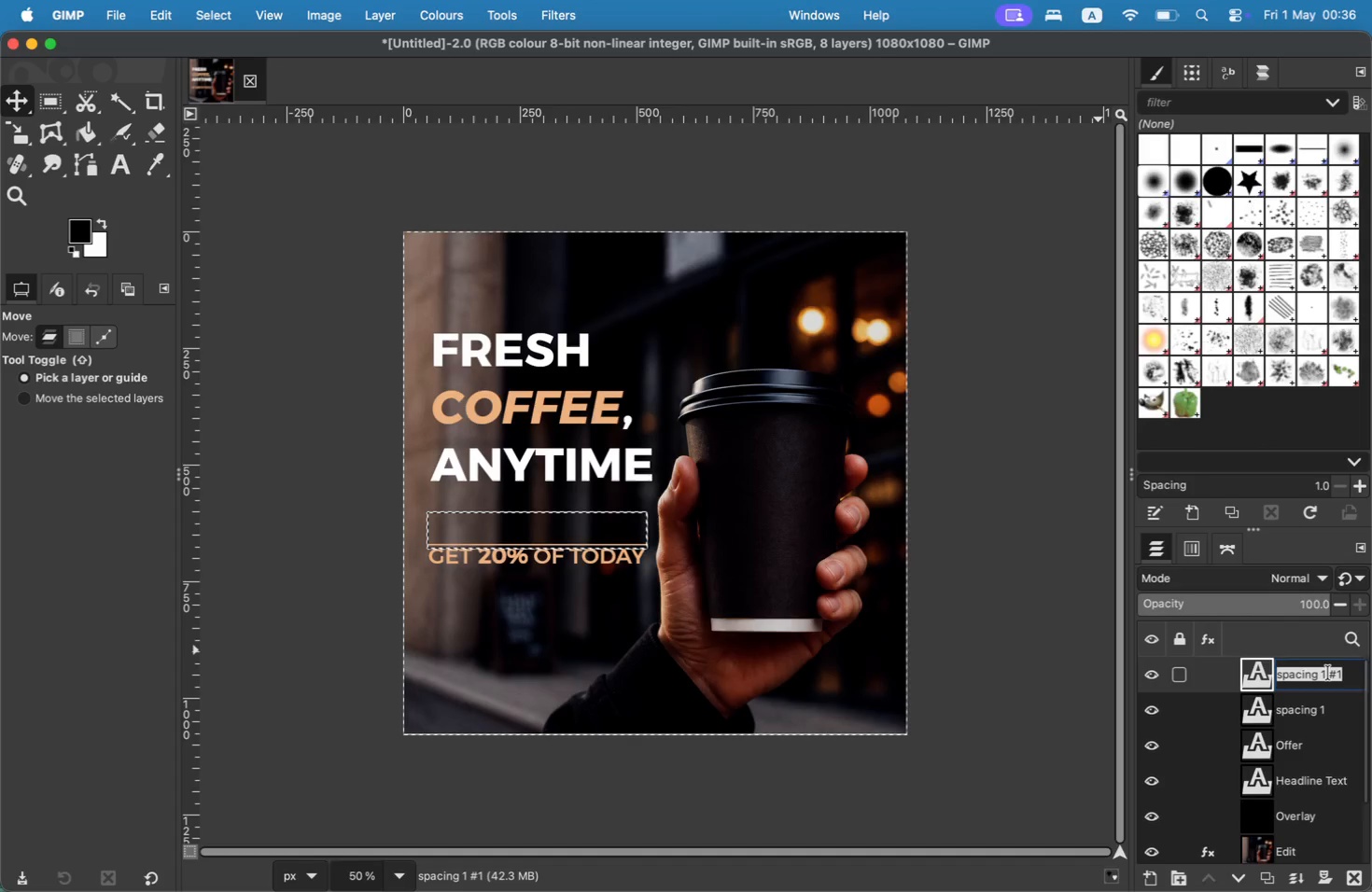 
key(ArrowRight)
 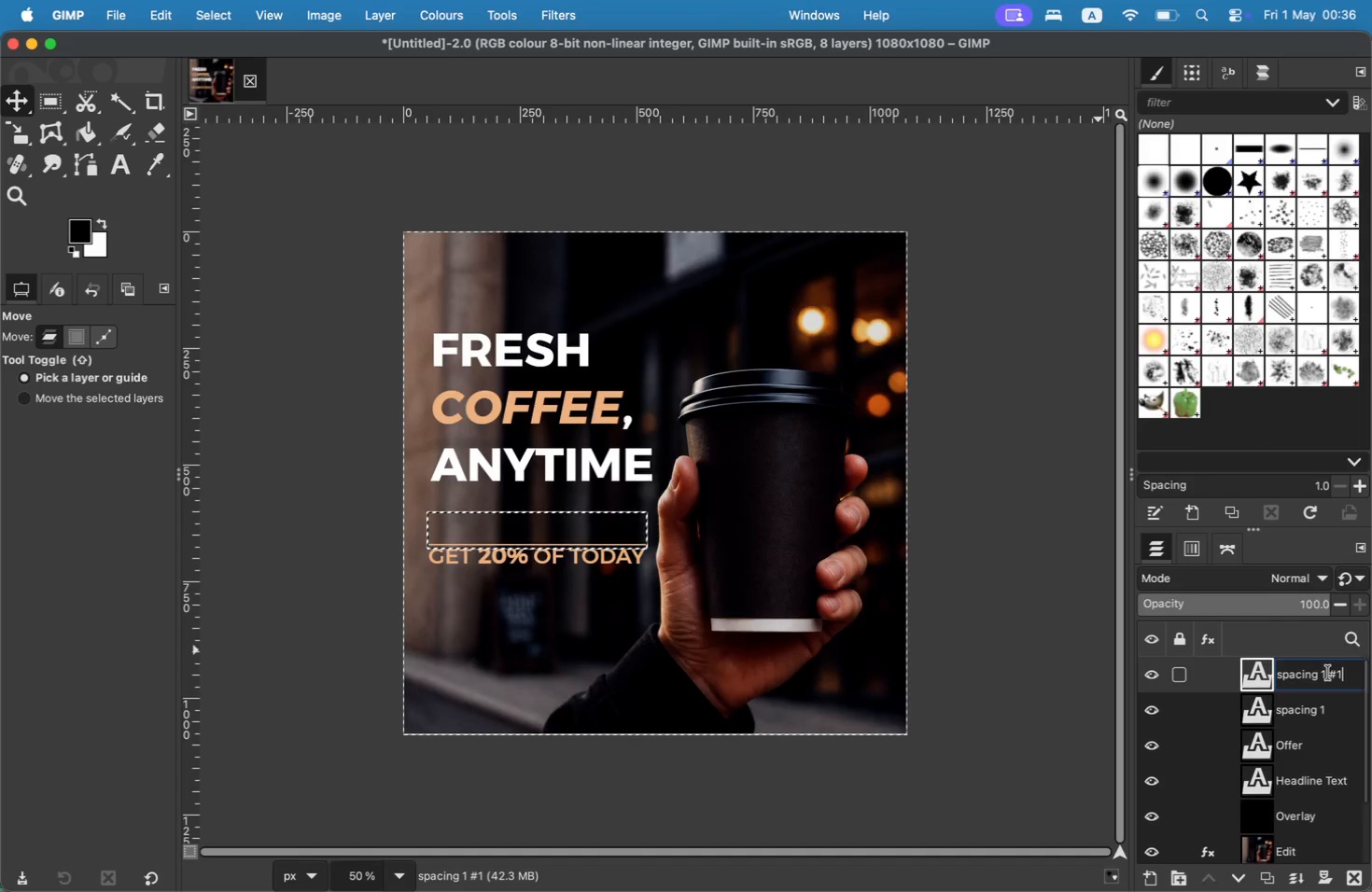 
key(Backspace)
 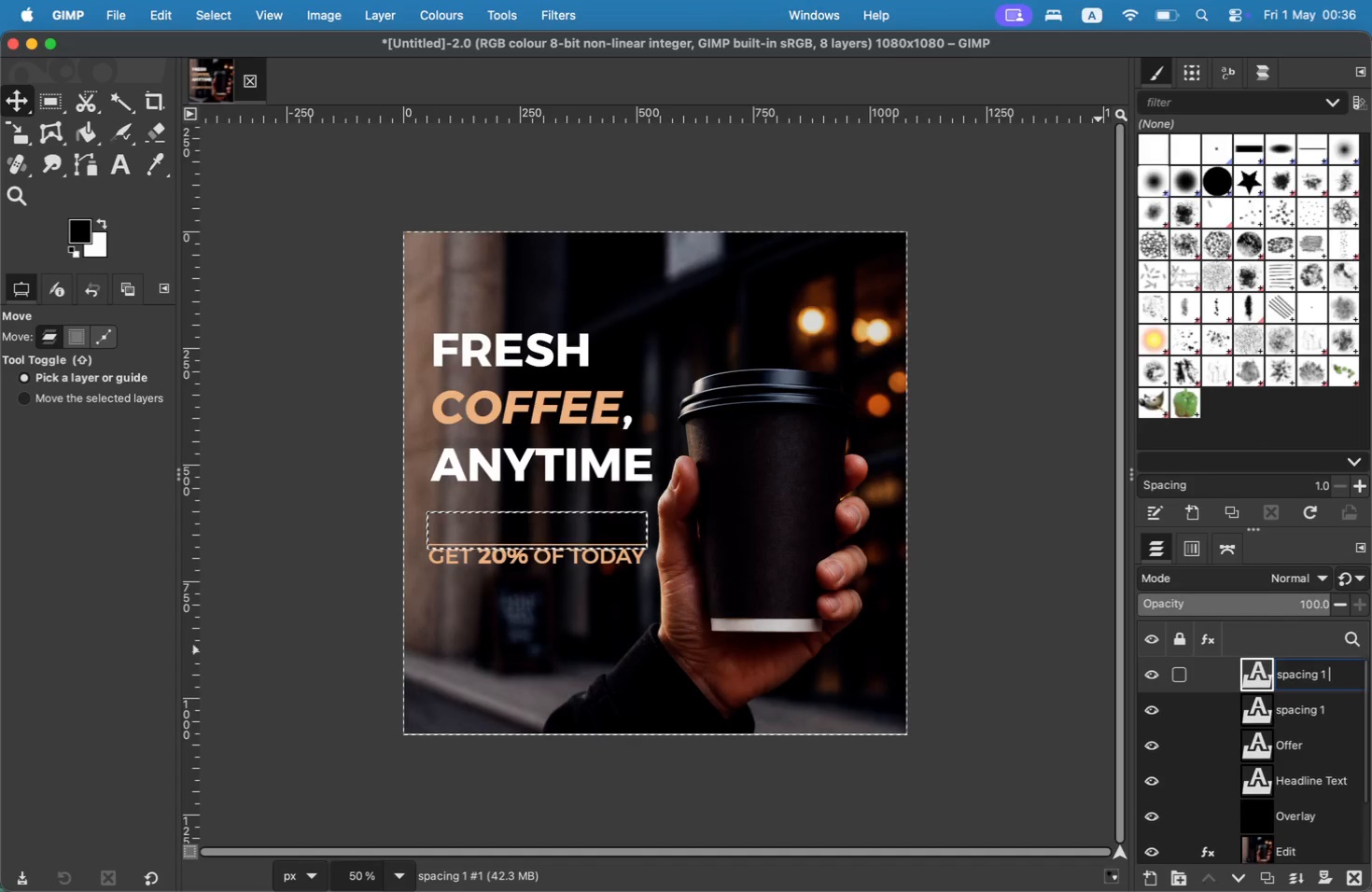 
key(Backspace)
 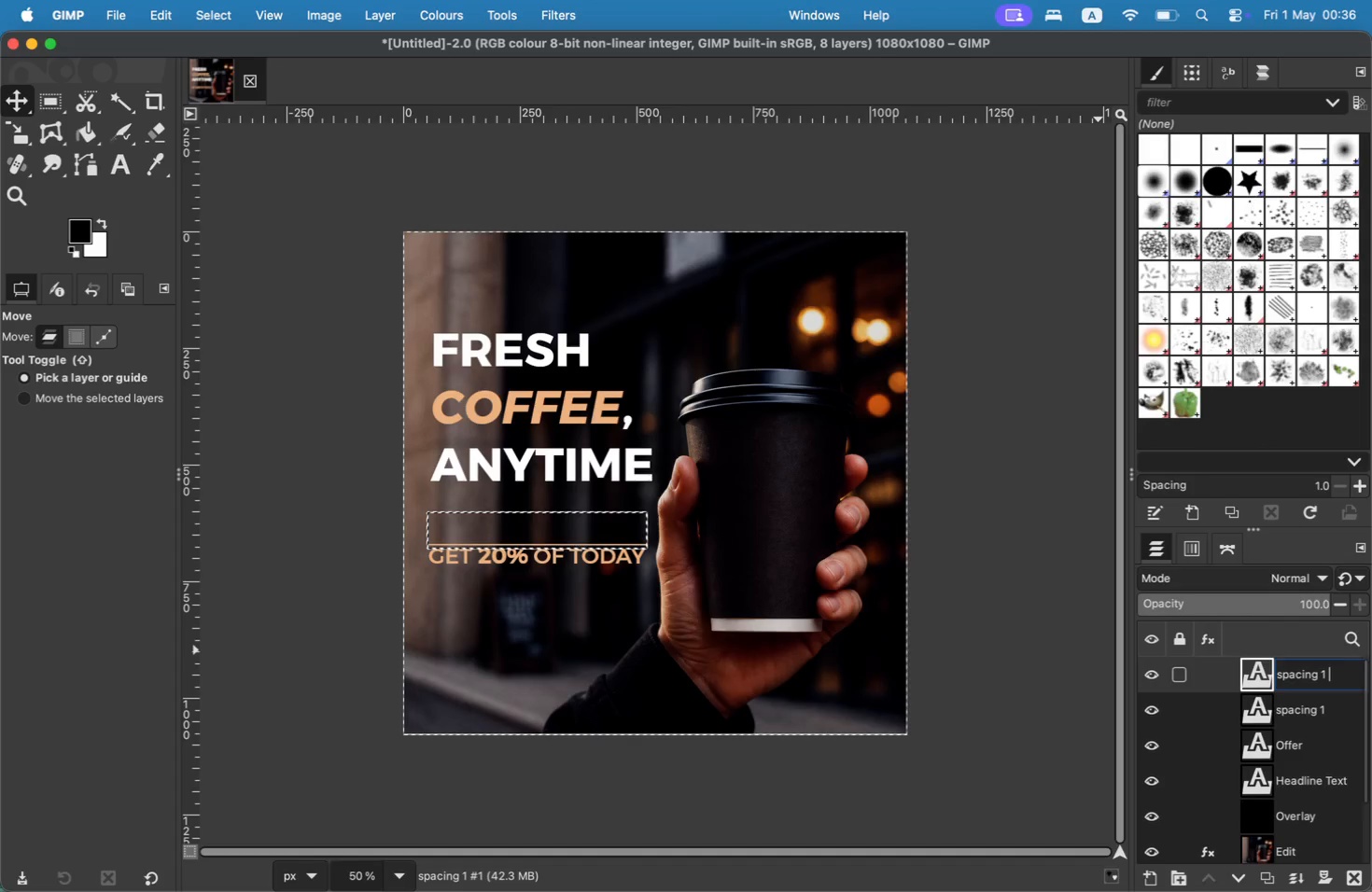 
key(Backspace)
 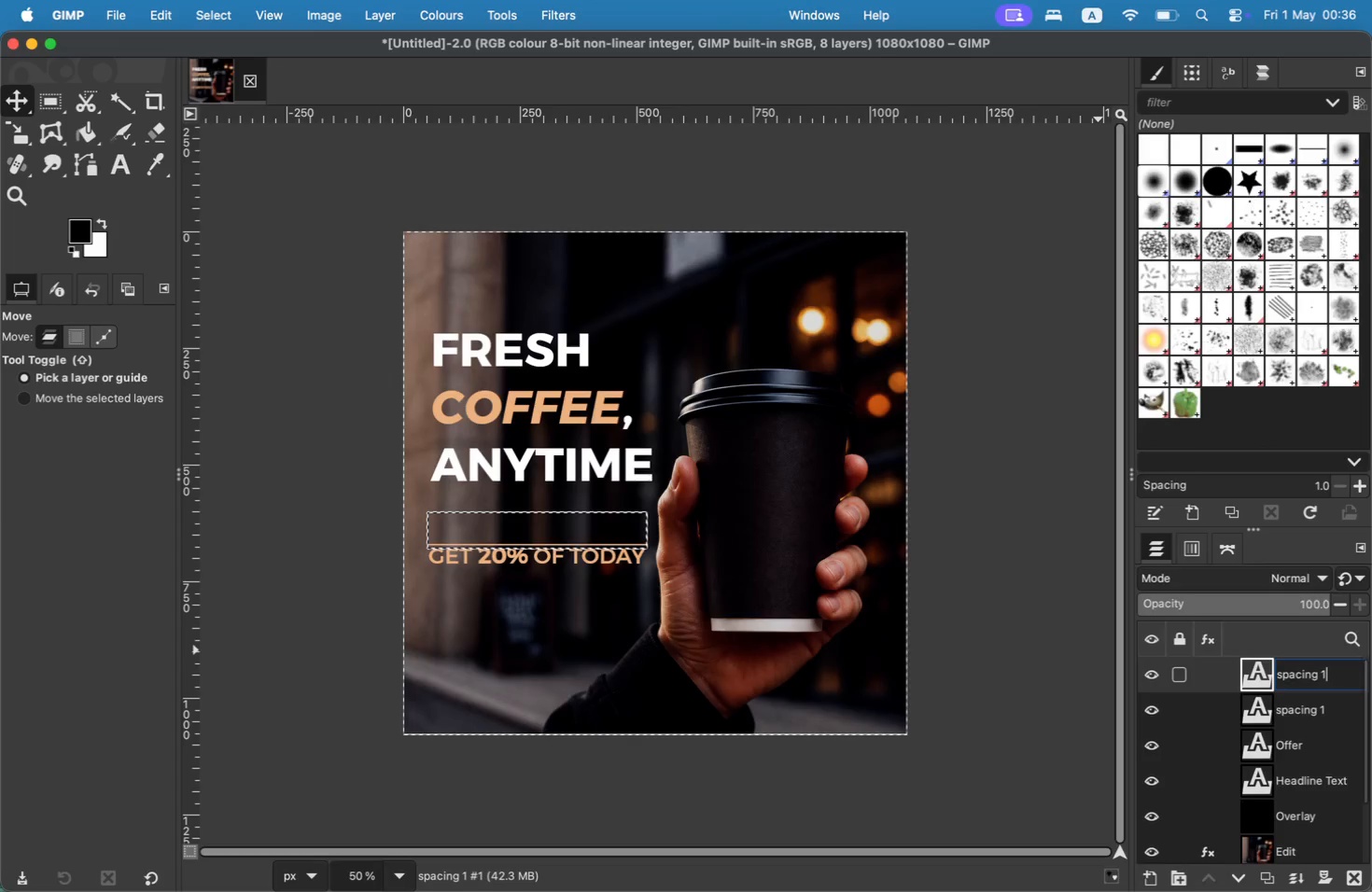 
key(Backspace)
 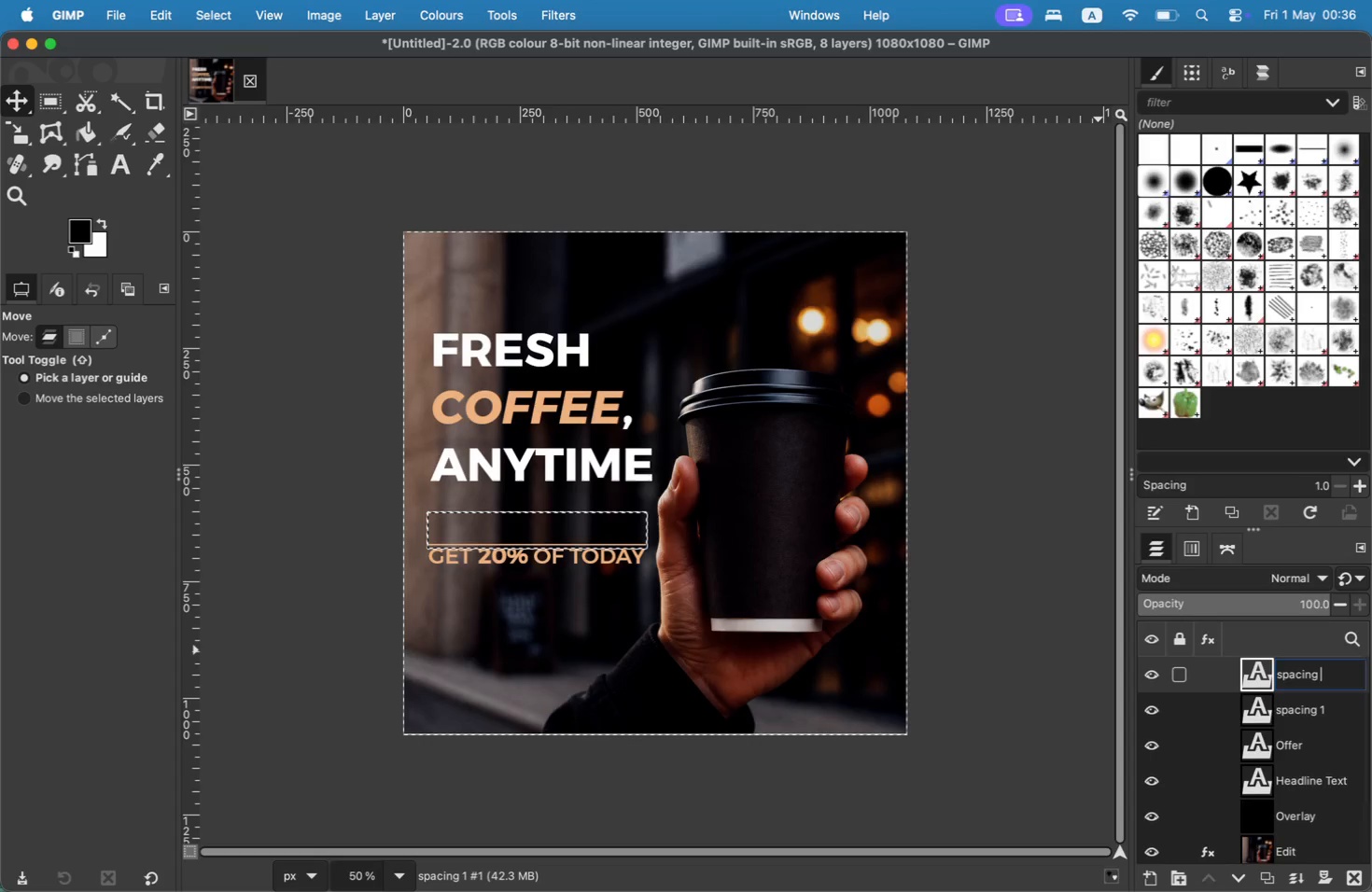 
key(2)
 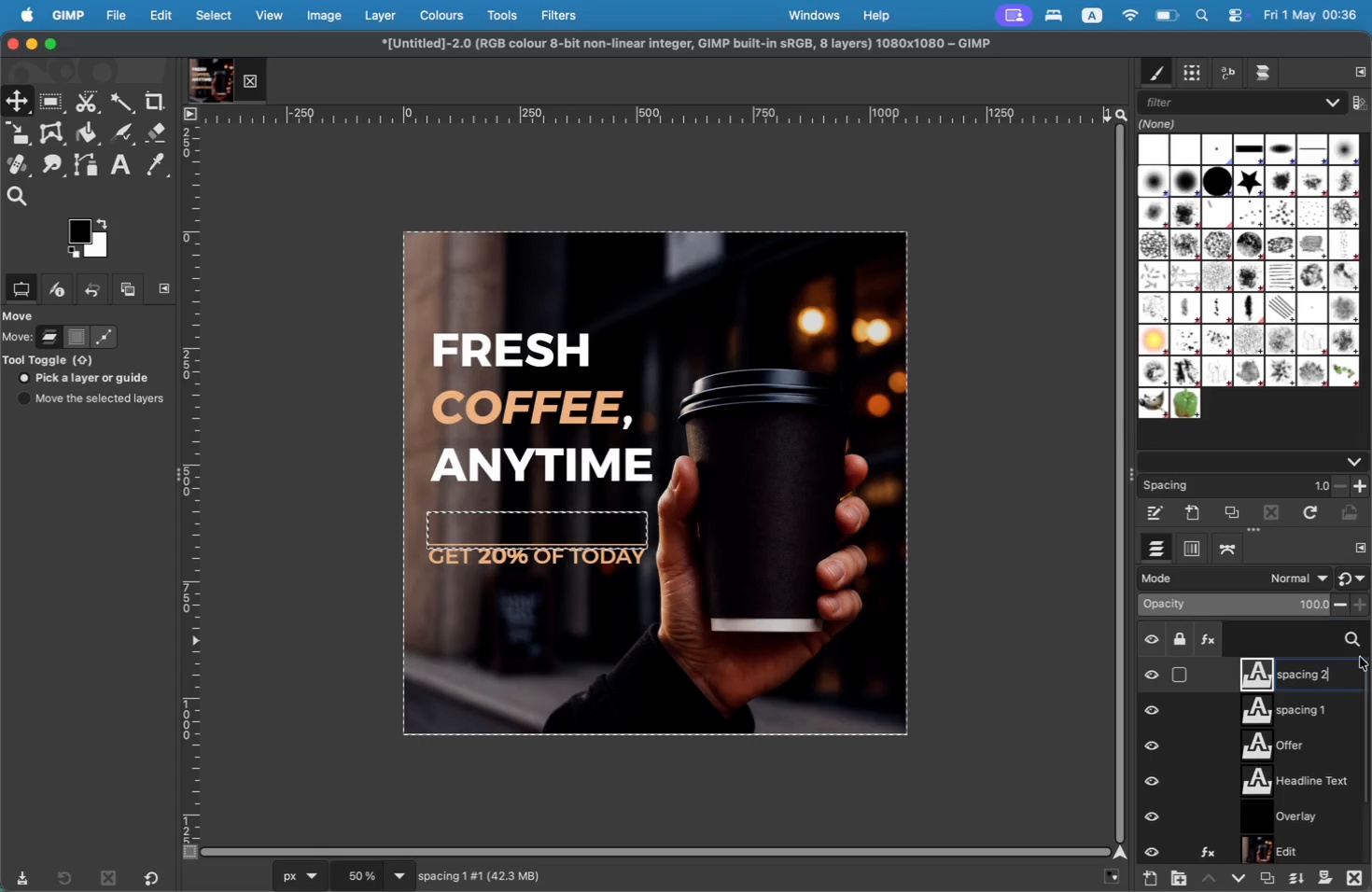 
left_click([1285, 711])
 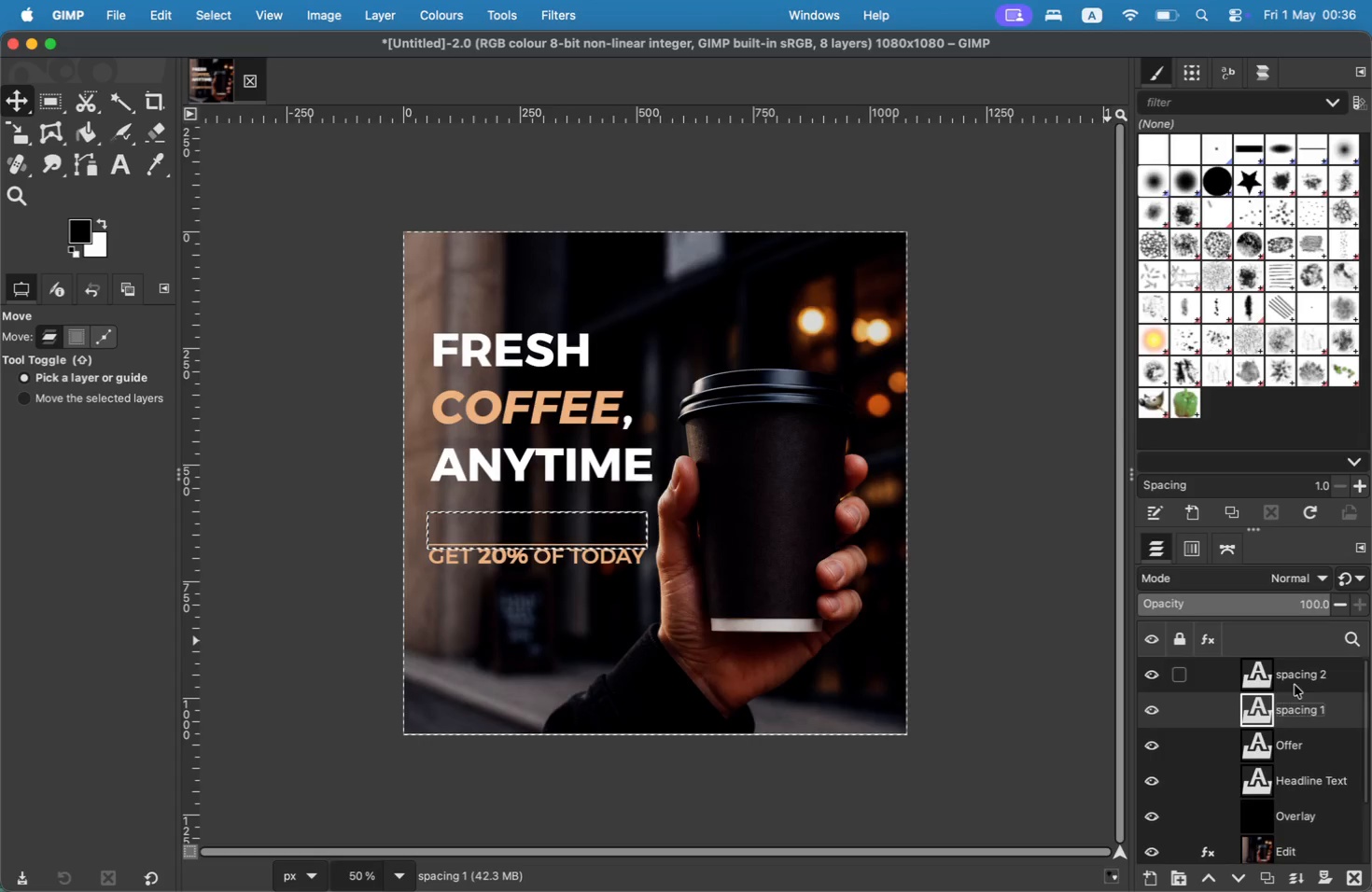 
left_click([1295, 681])
 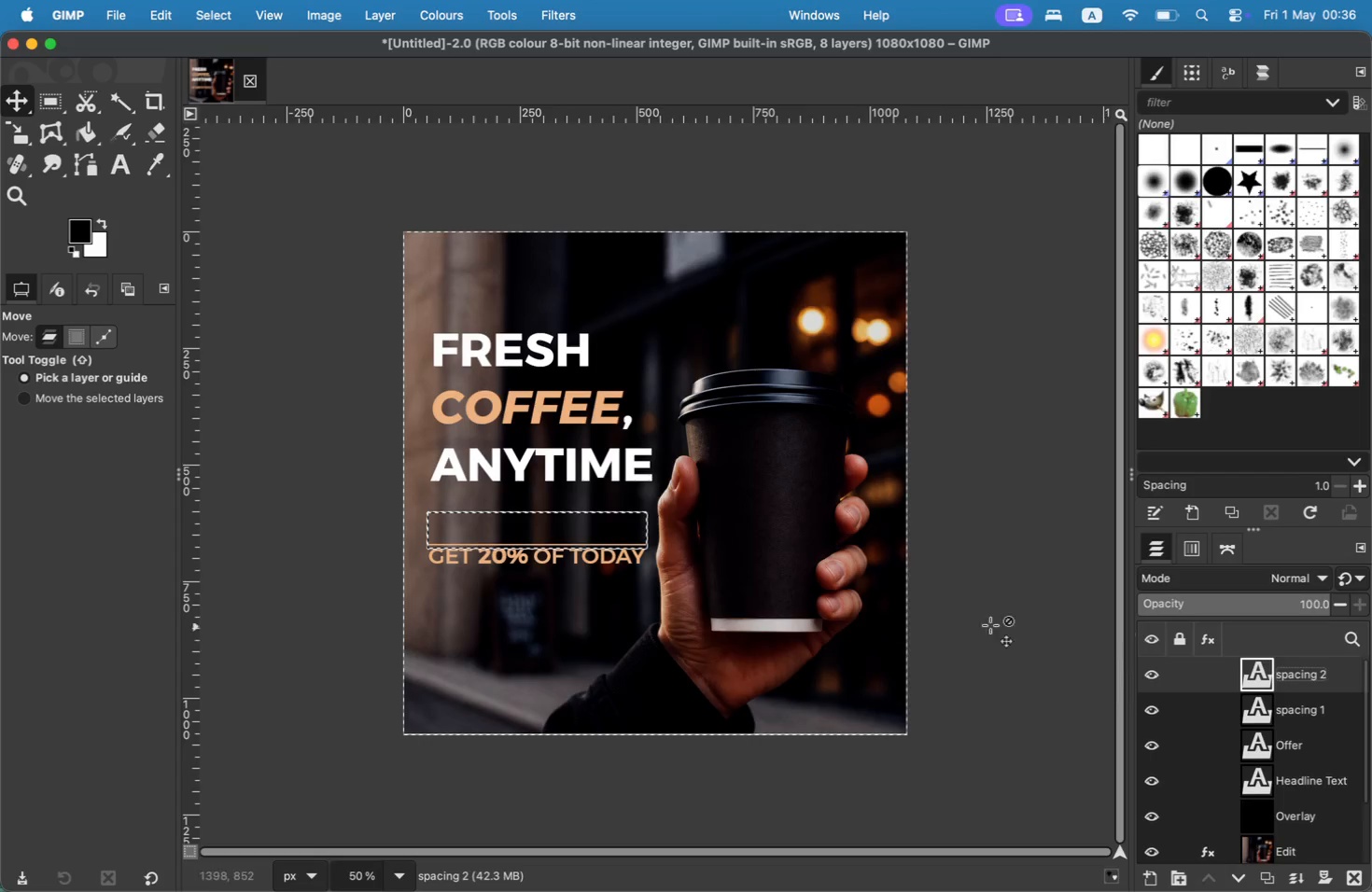 
left_click_drag(start_coordinate=[595, 544], to_coordinate=[594, 568])
 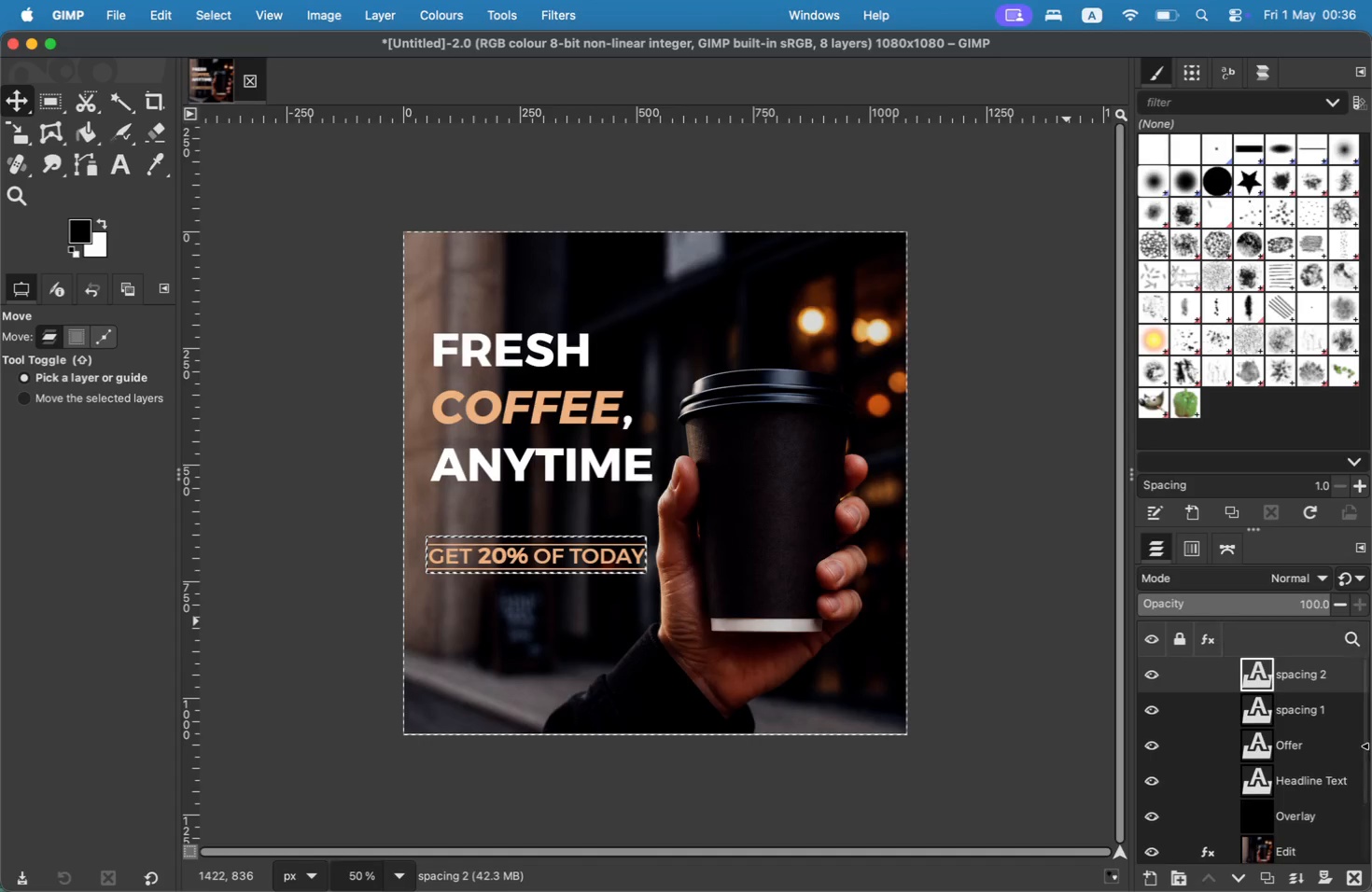 
left_click([1286, 811])
 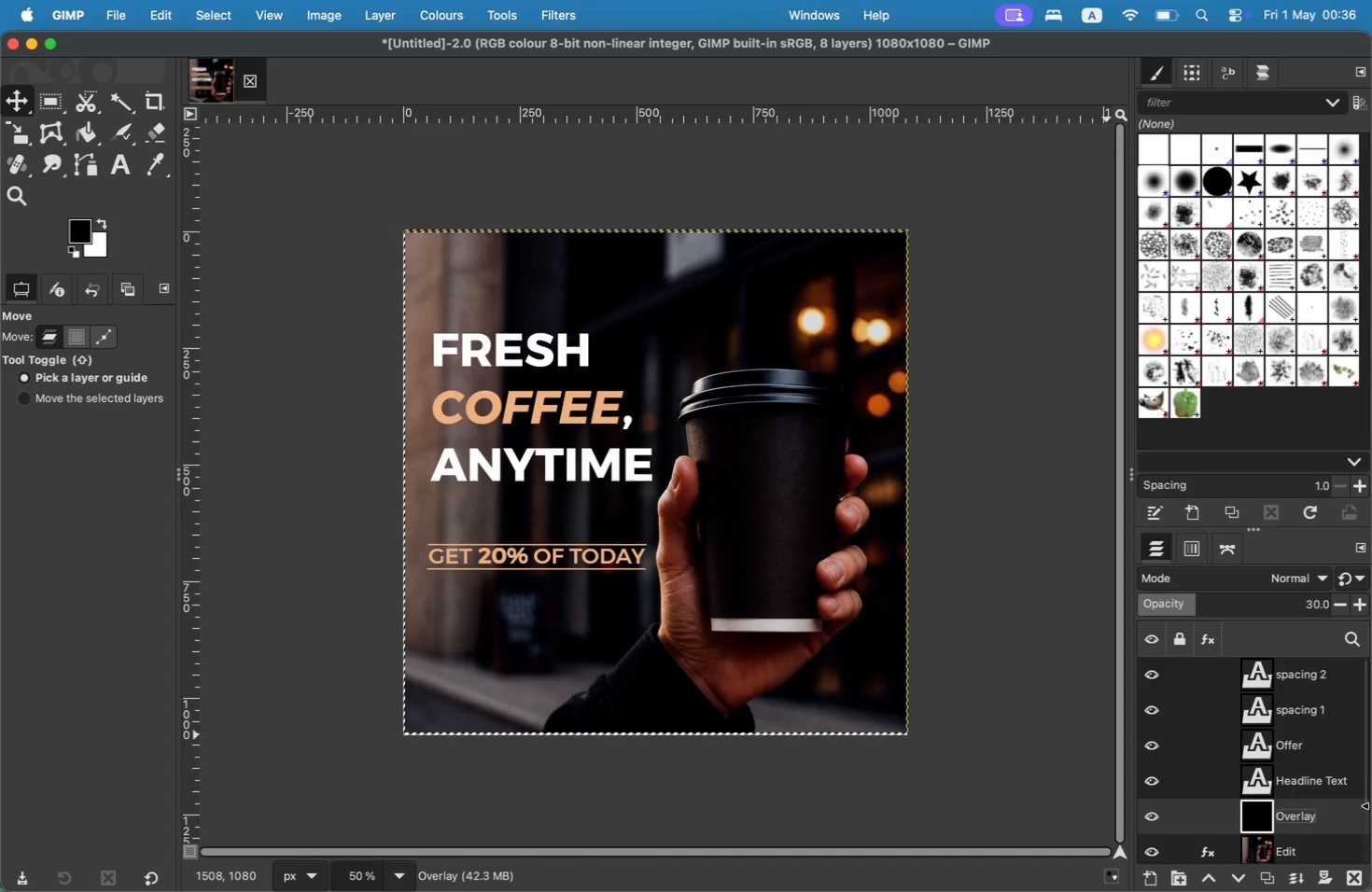 
left_click([1312, 679])
 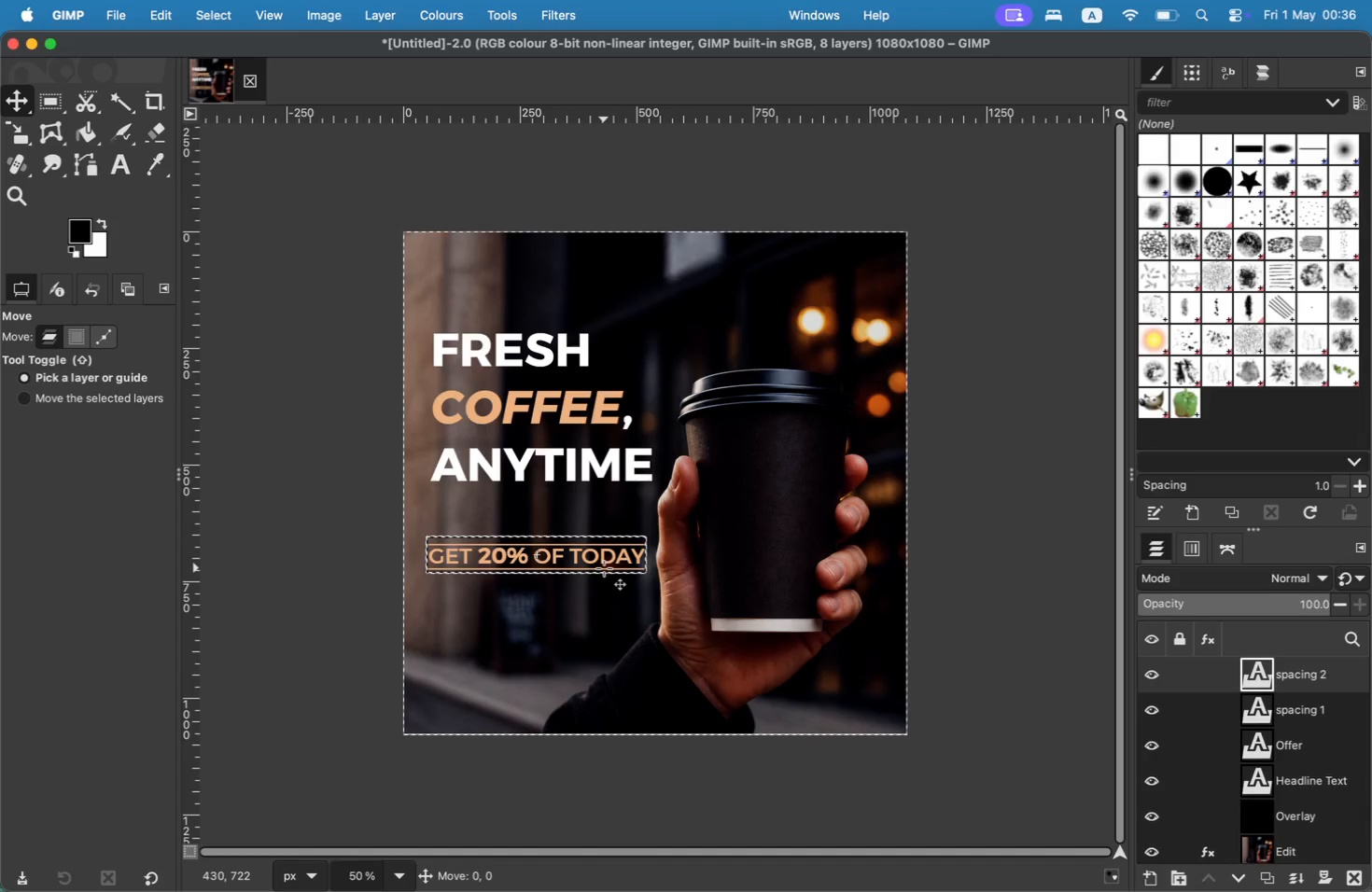 
wait(9.37)
 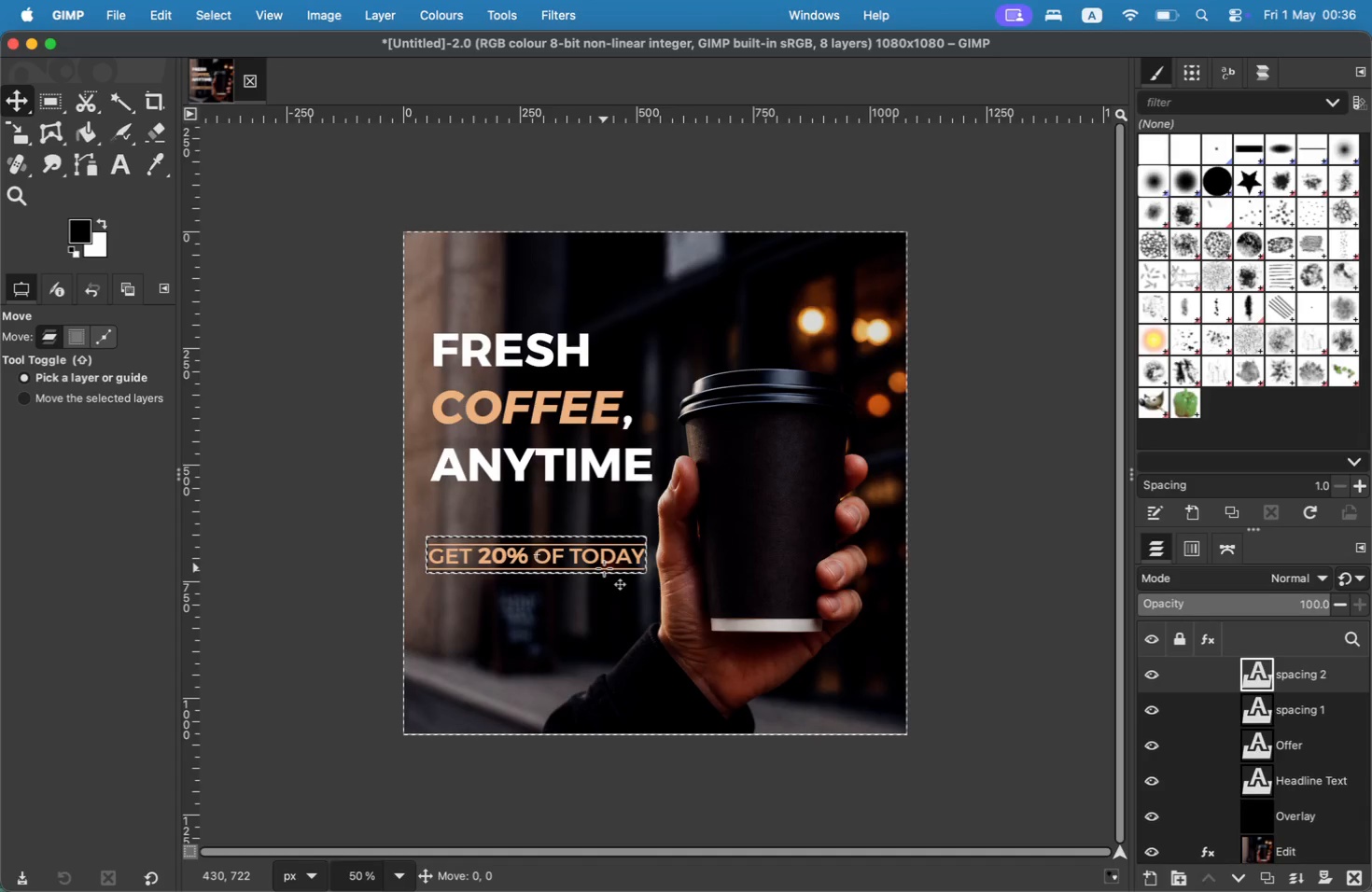 
left_click([1296, 713])
 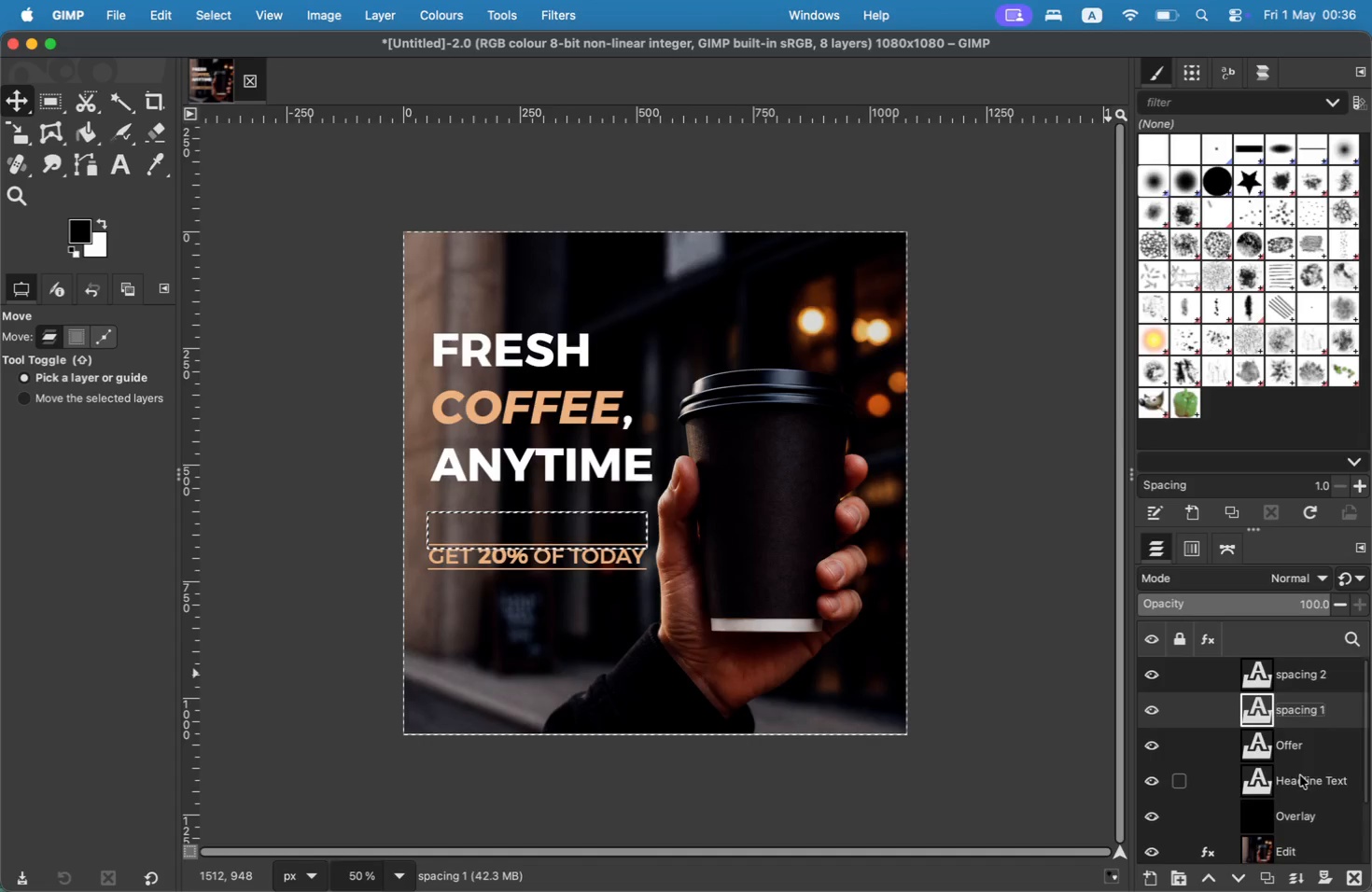 
left_click([1300, 812])
 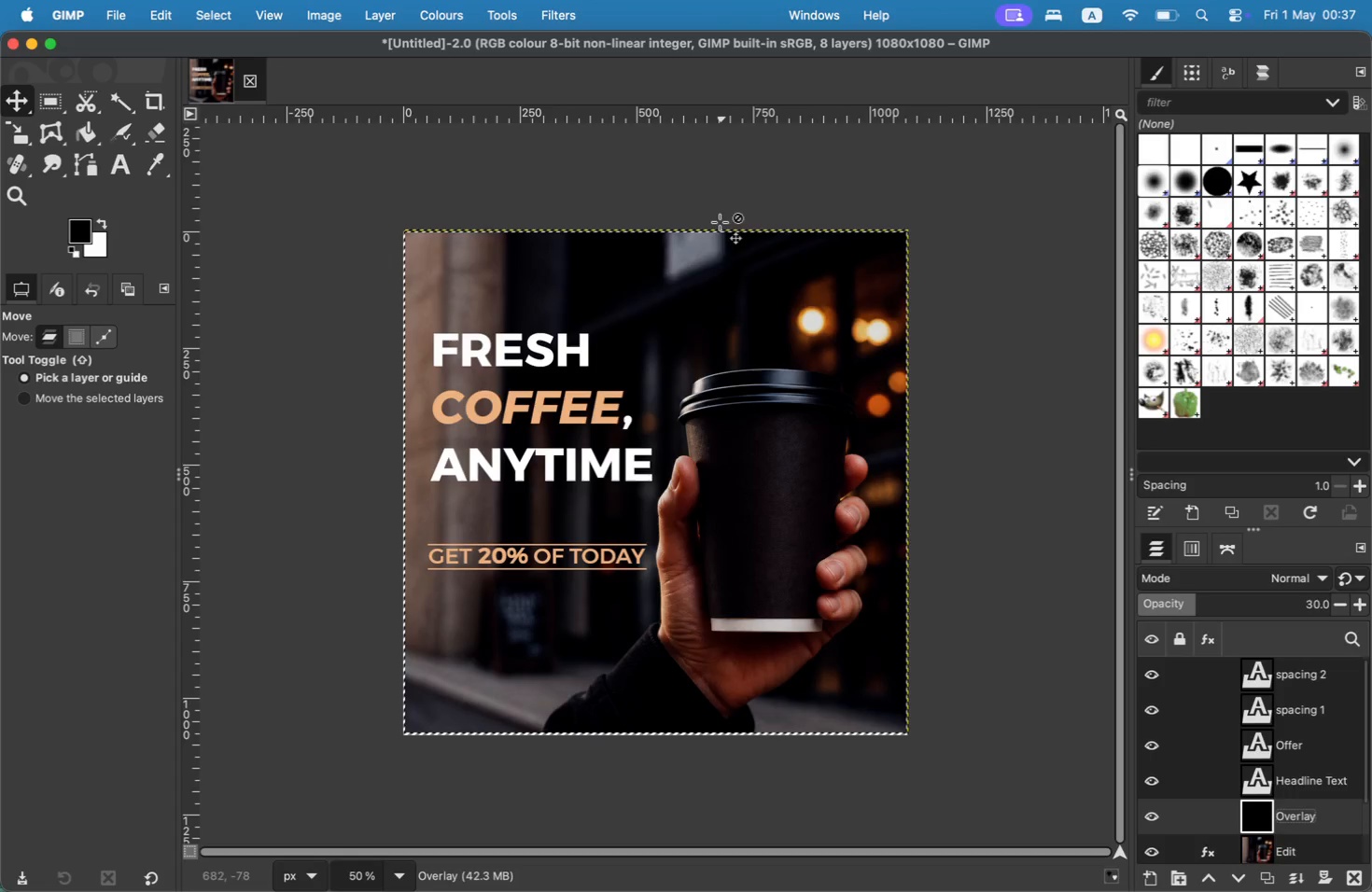 
wait(9.0)
 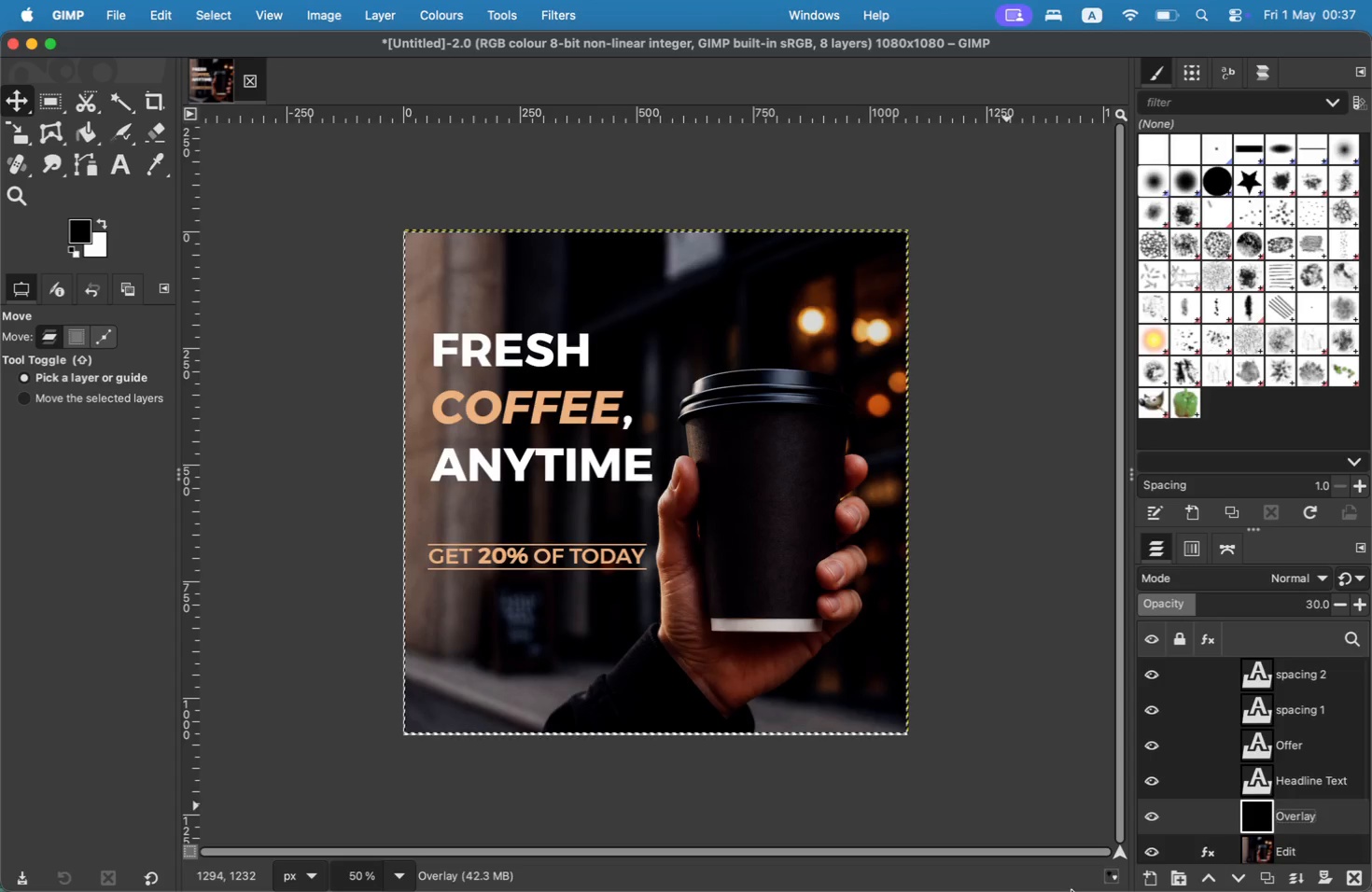 
key(Meta+Tab)